 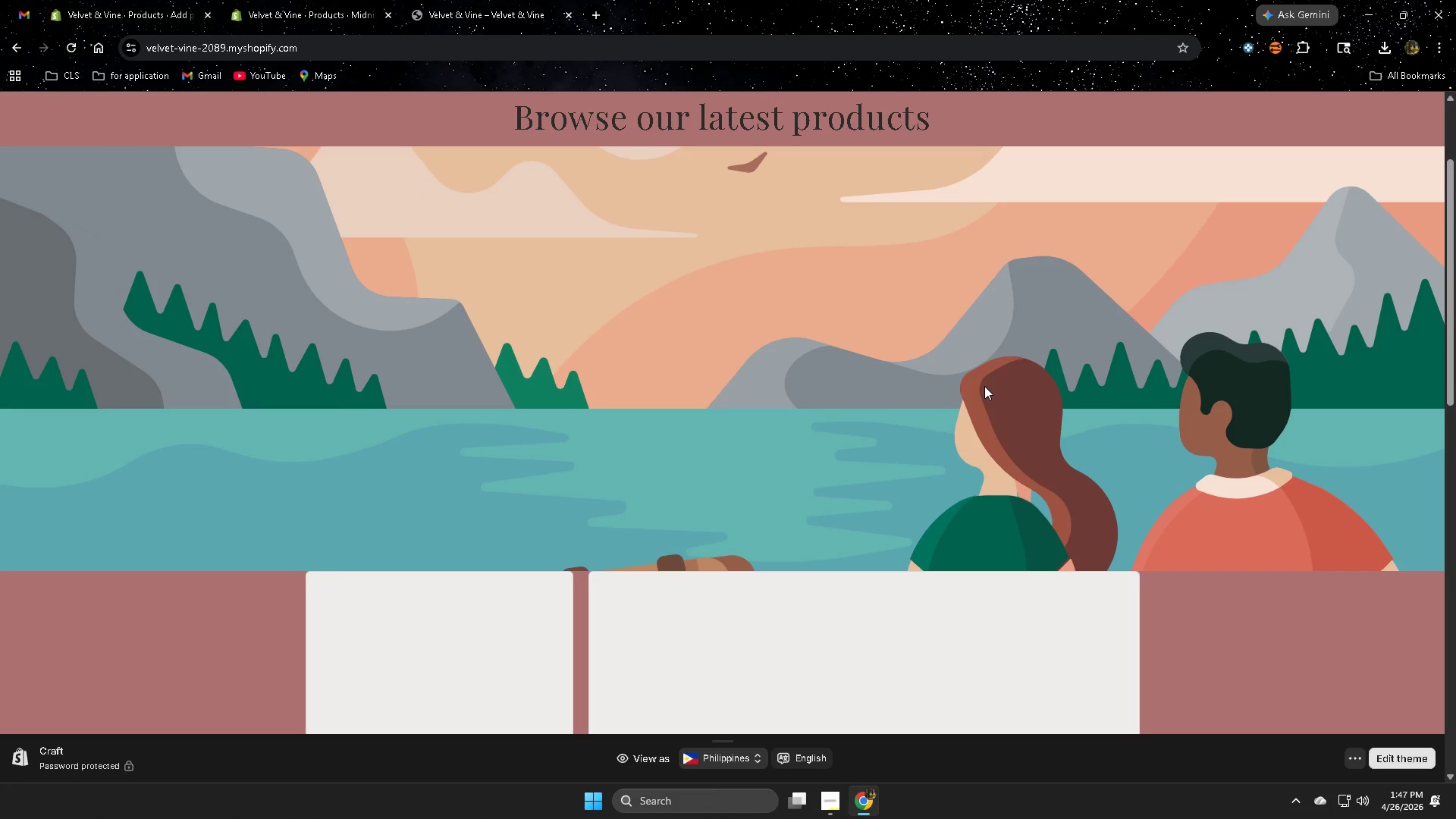 
scroll: coordinate [984, 386], scroll_direction: down, amount: 4.0
 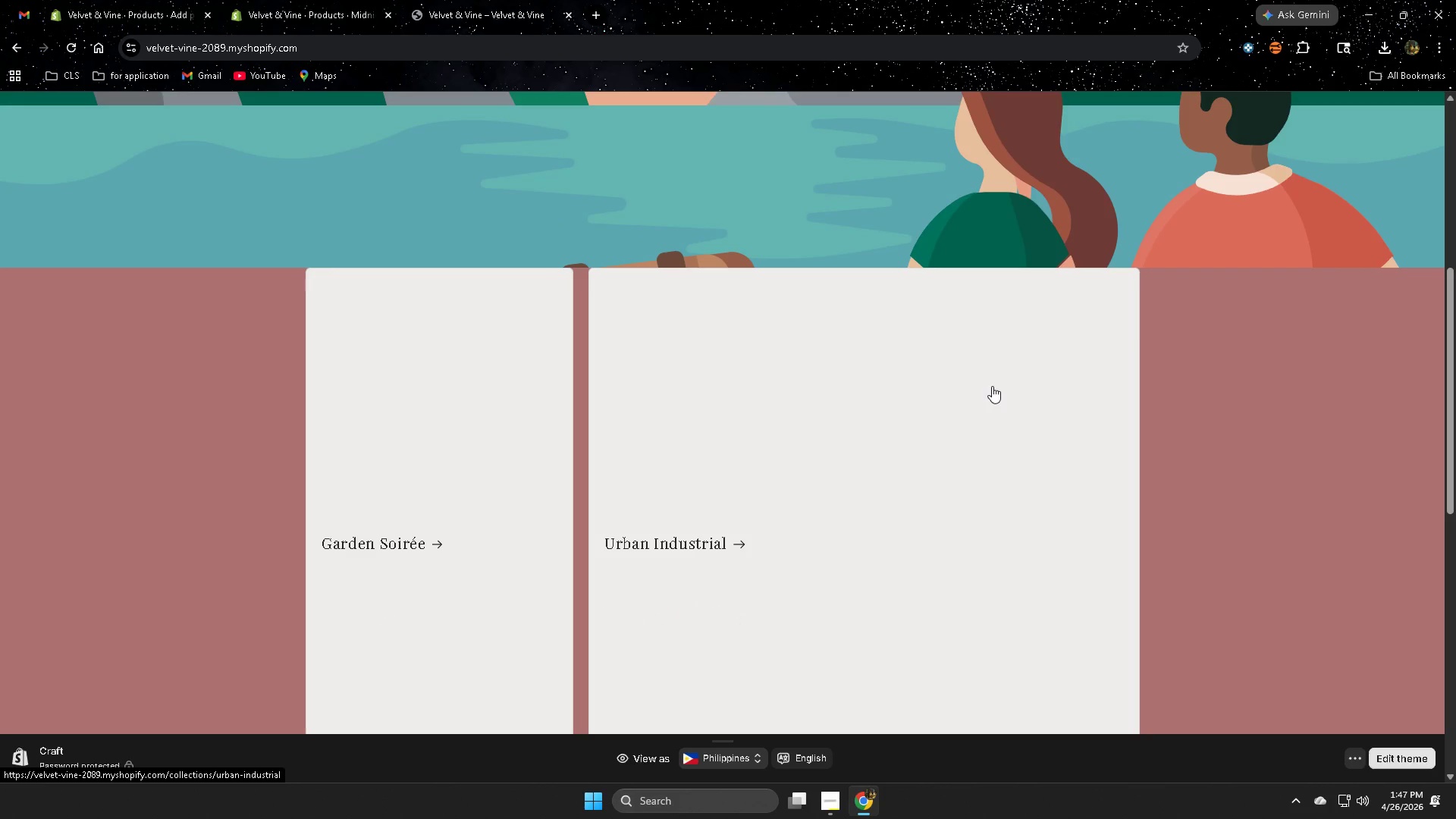 
left_click([860, 341])
 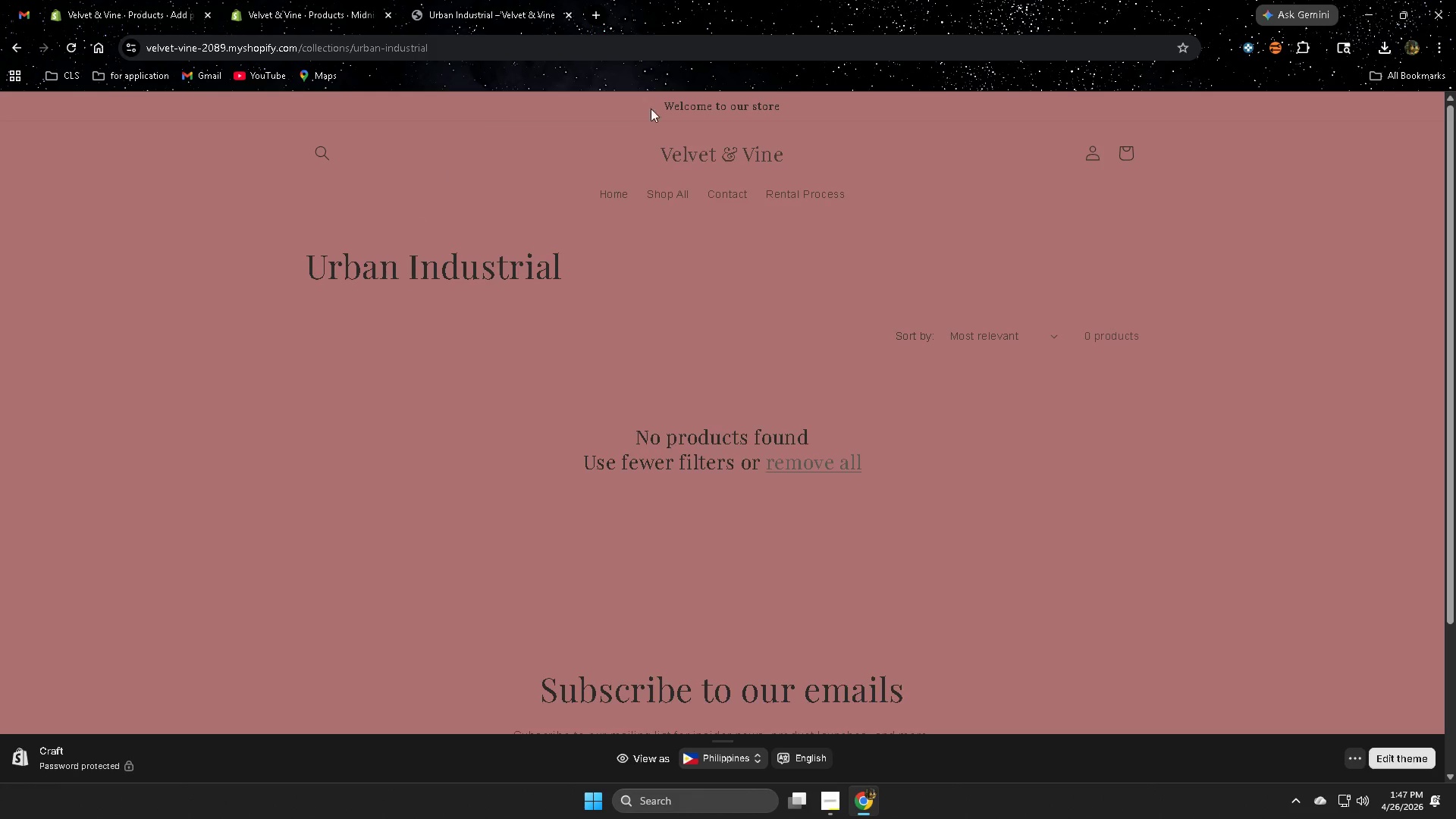 
scroll: coordinate [1024, 396], scroll_direction: down, amount: 4.0
 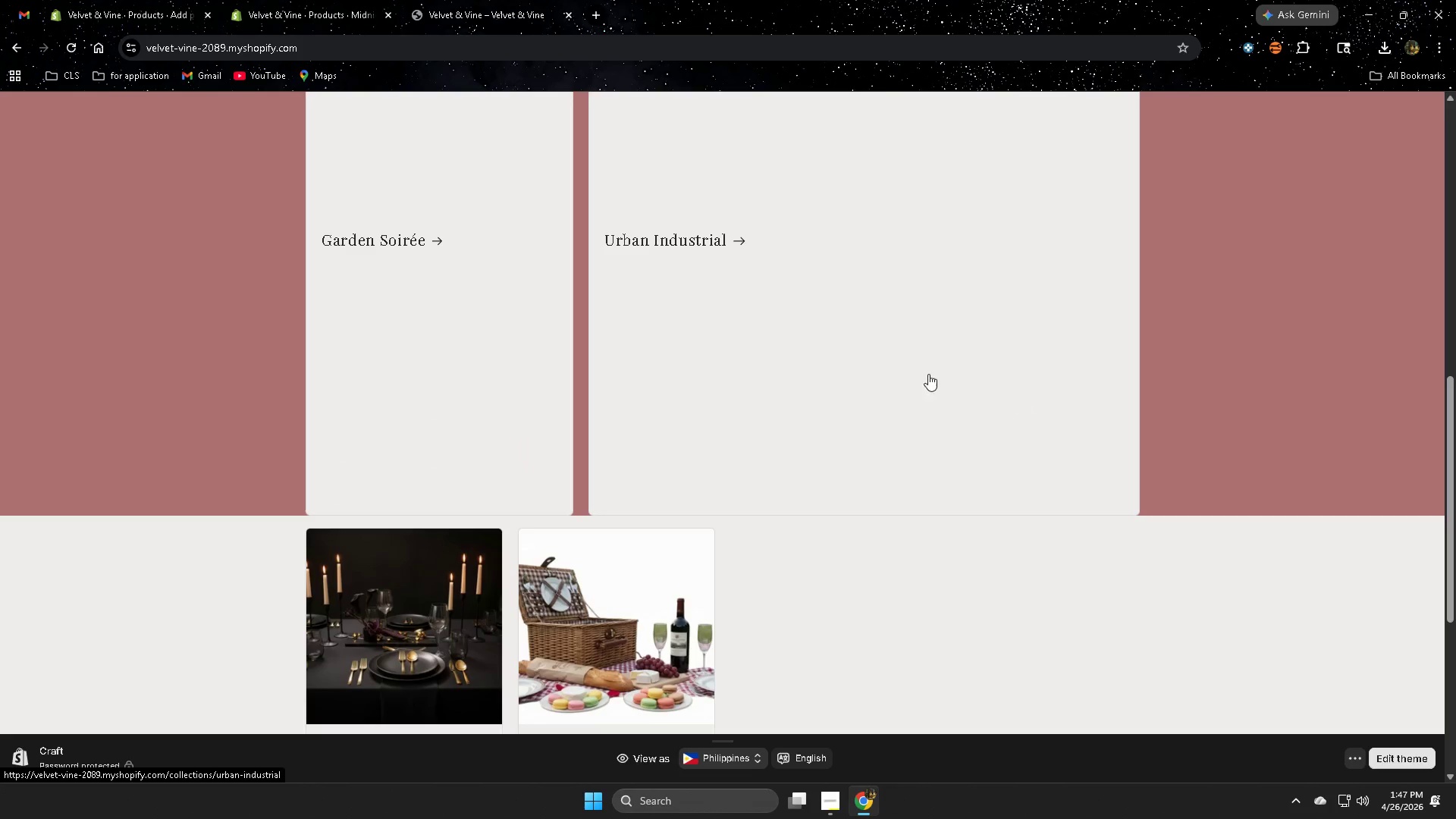 
left_click([607, 191])
 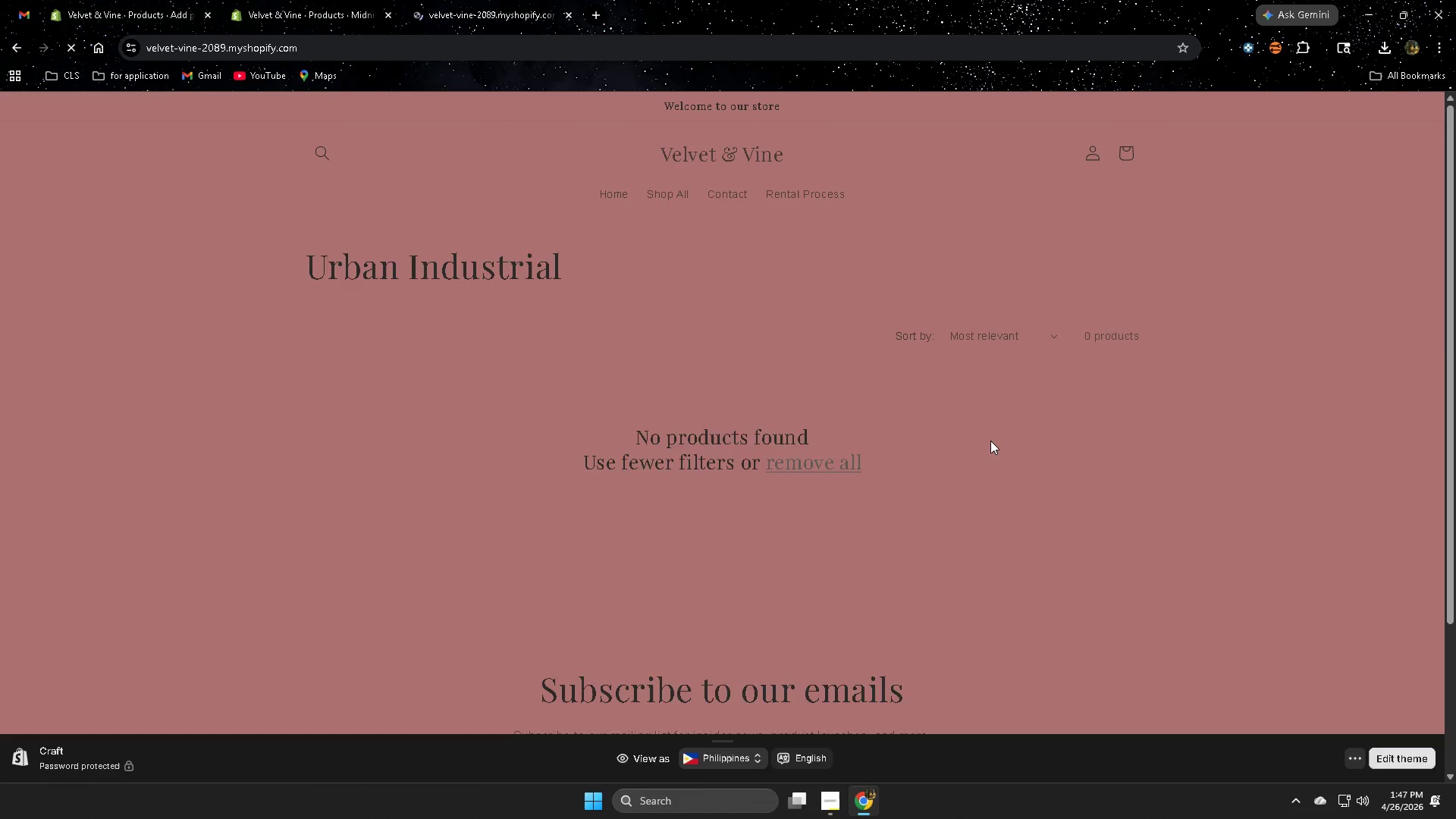 
scroll: coordinate [986, 441], scroll_direction: none, amount: 0.0
 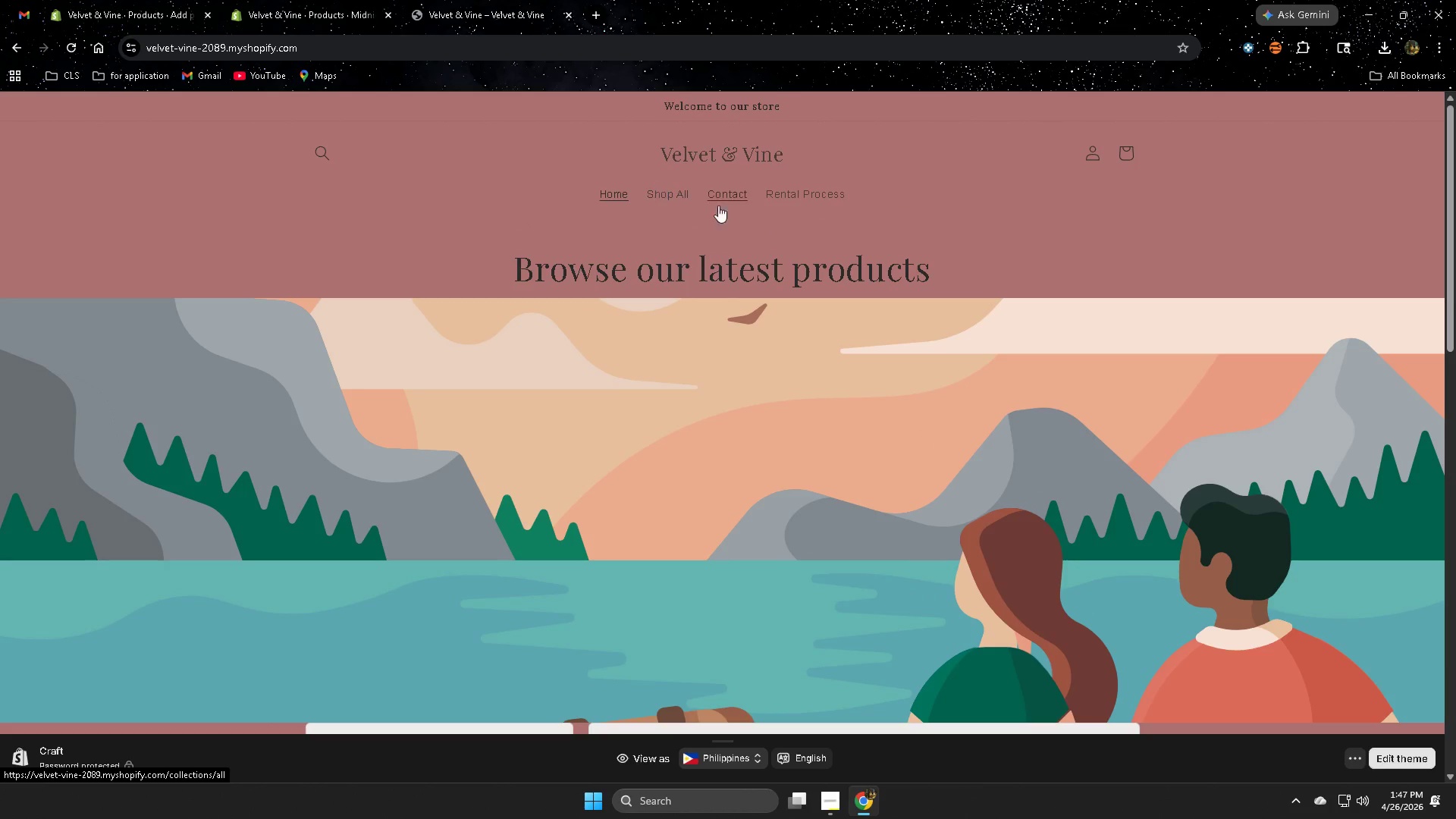 
scroll: coordinate [1153, 525], scroll_direction: down, amount: 2.0
 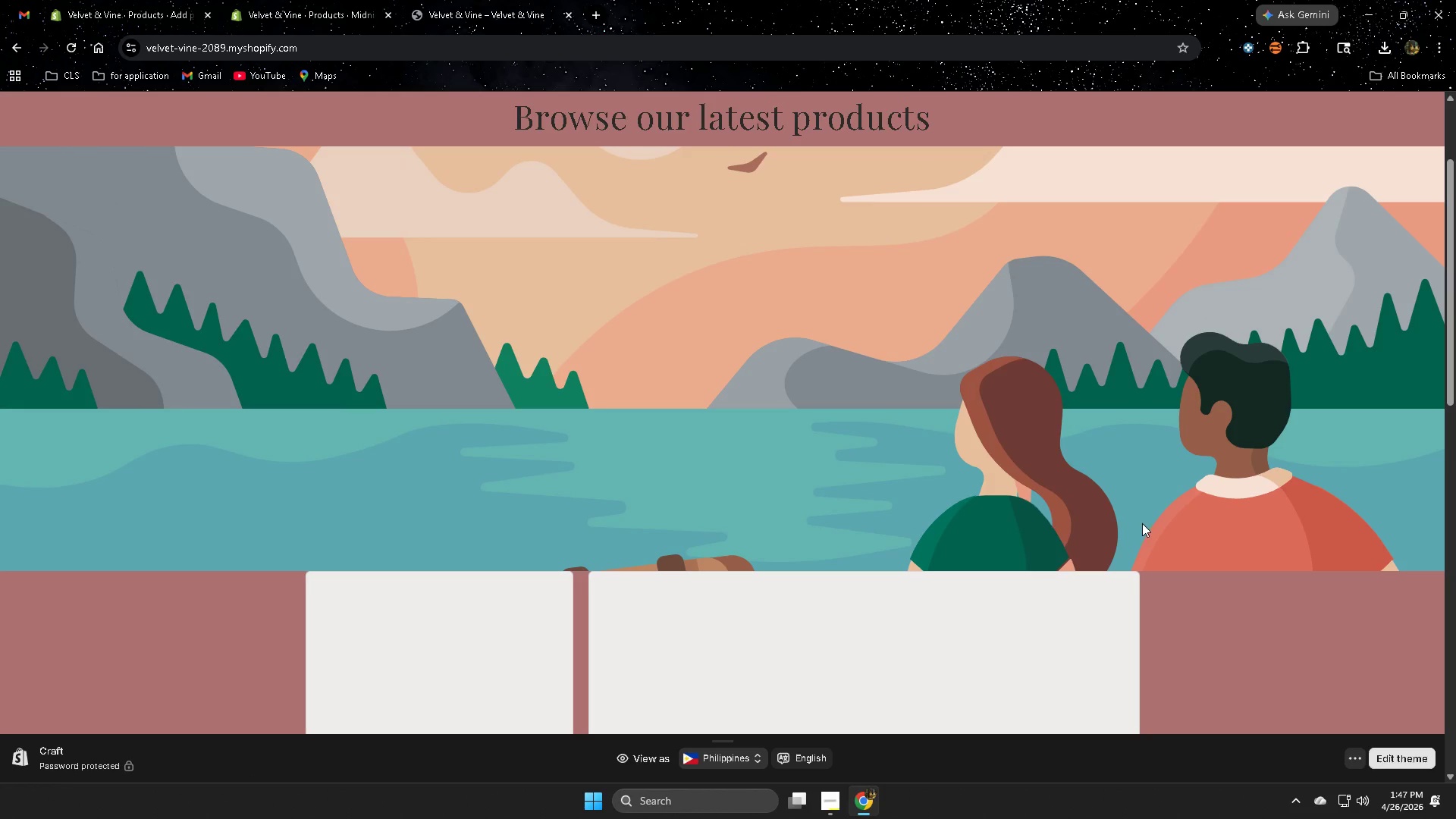 
scroll: coordinate [1137, 522], scroll_direction: up, amount: 2.0
 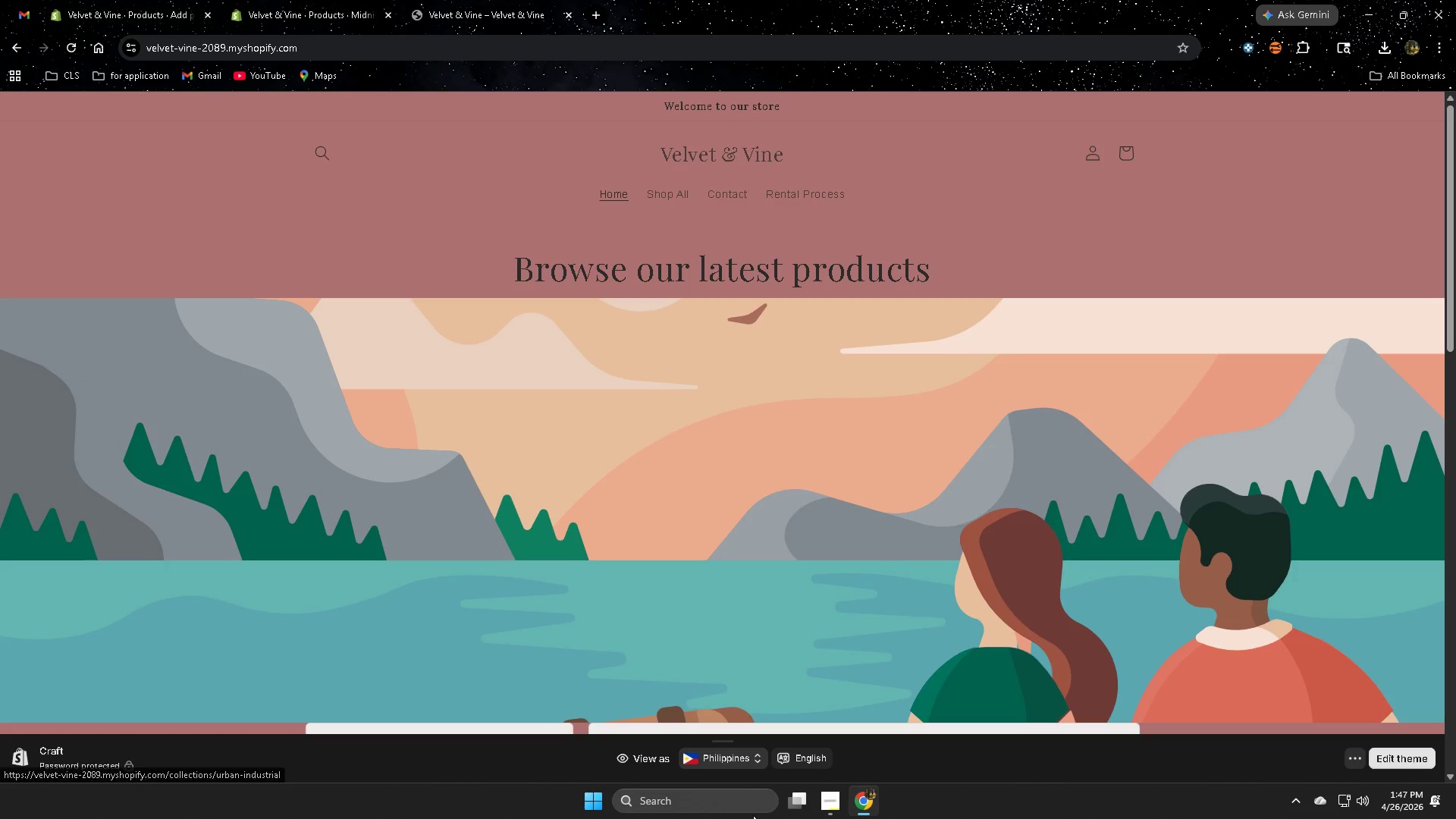 
left_click([826, 807])